 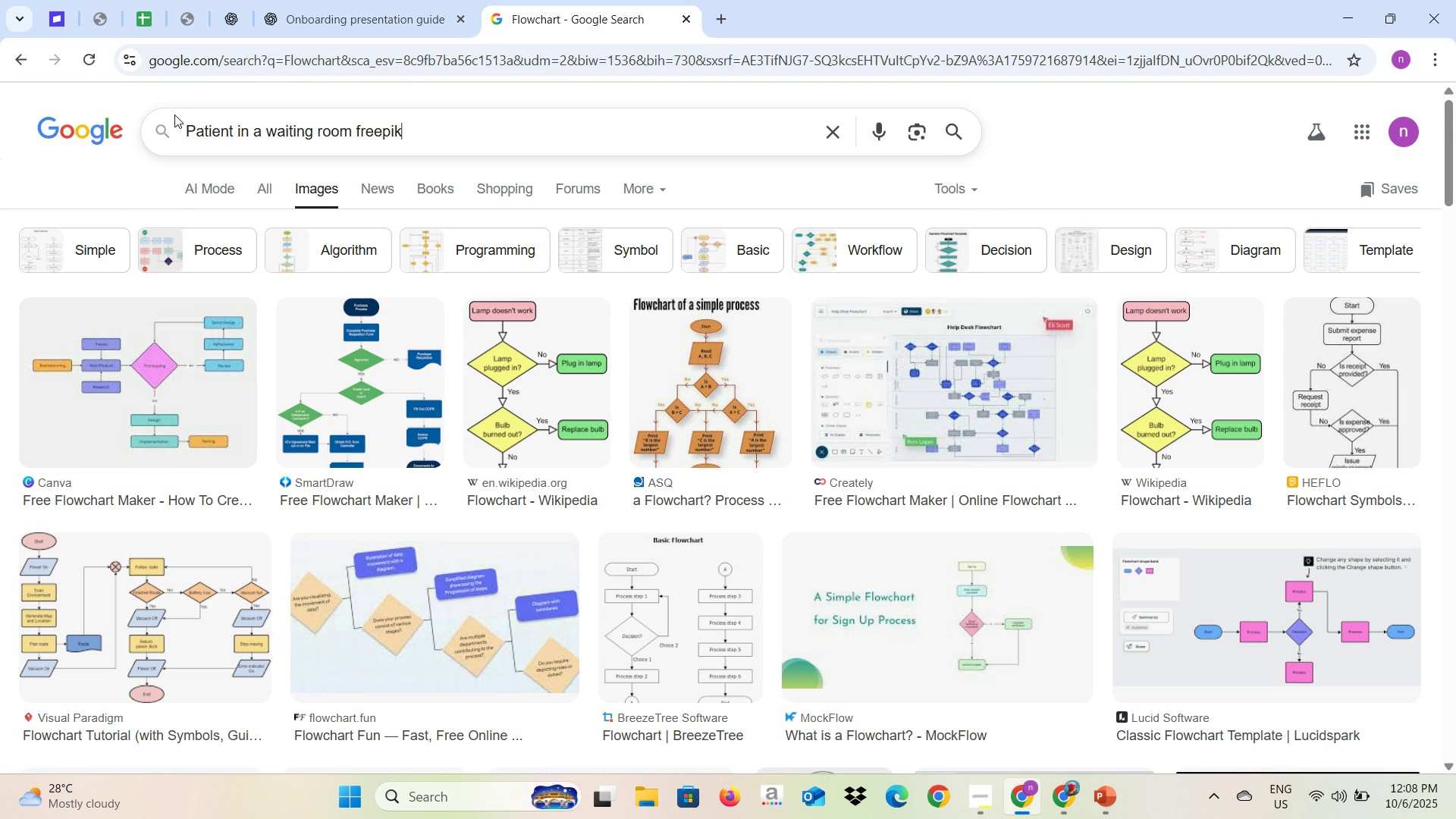 
key(Enter)
 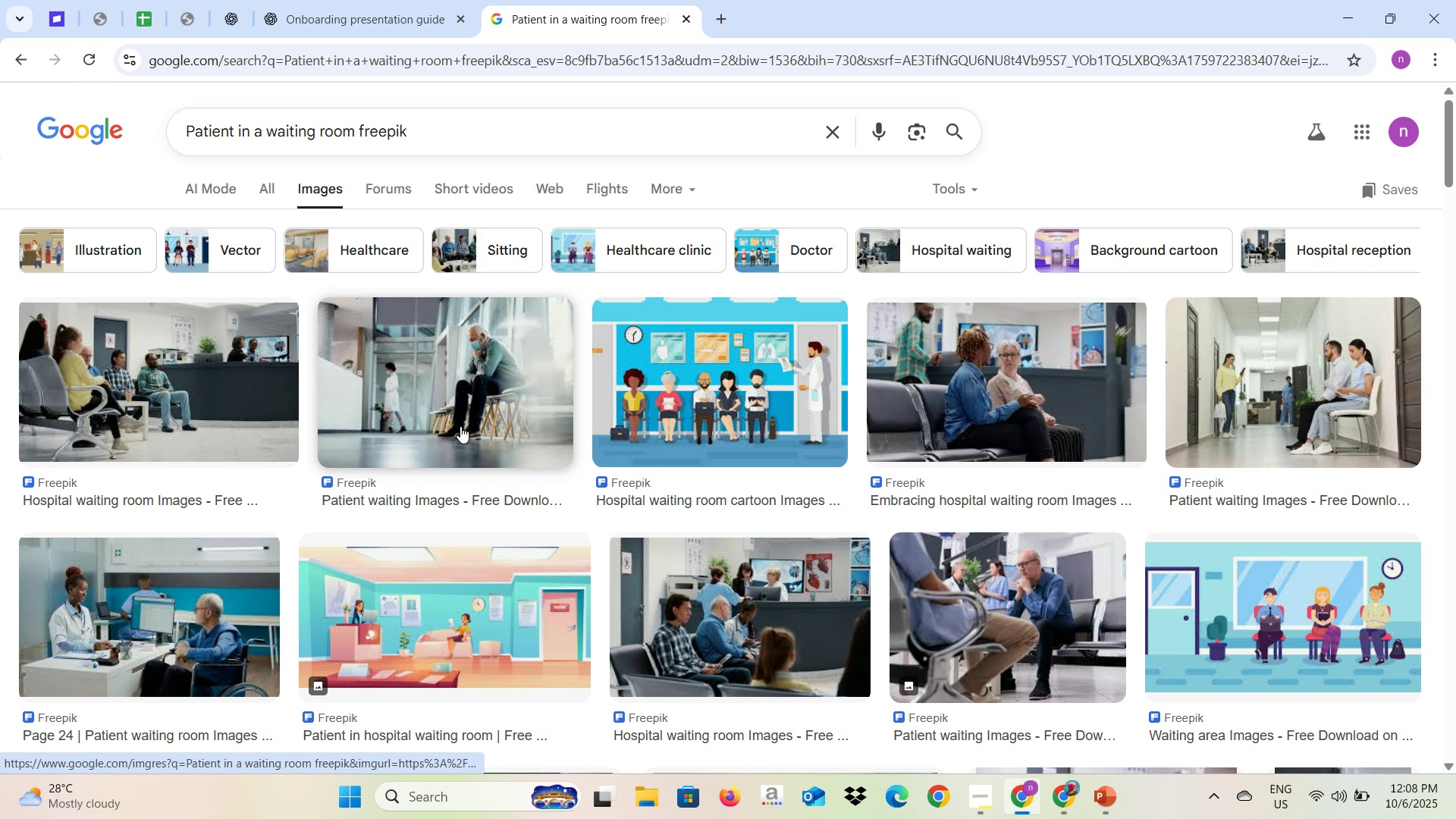 
wait(5.53)
 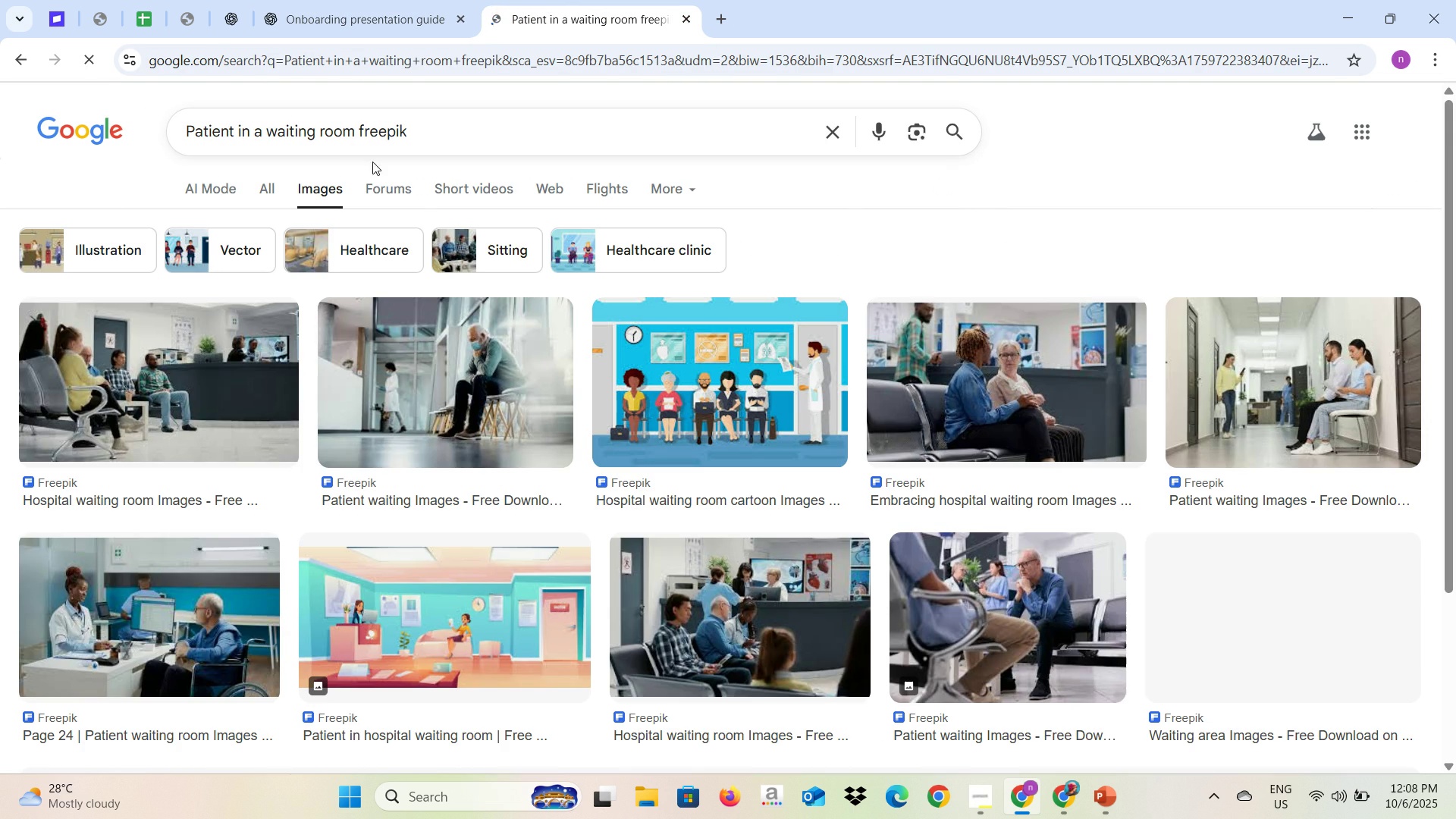 
scroll: coordinate [638, 515], scroll_direction: down, amount: 7.0
 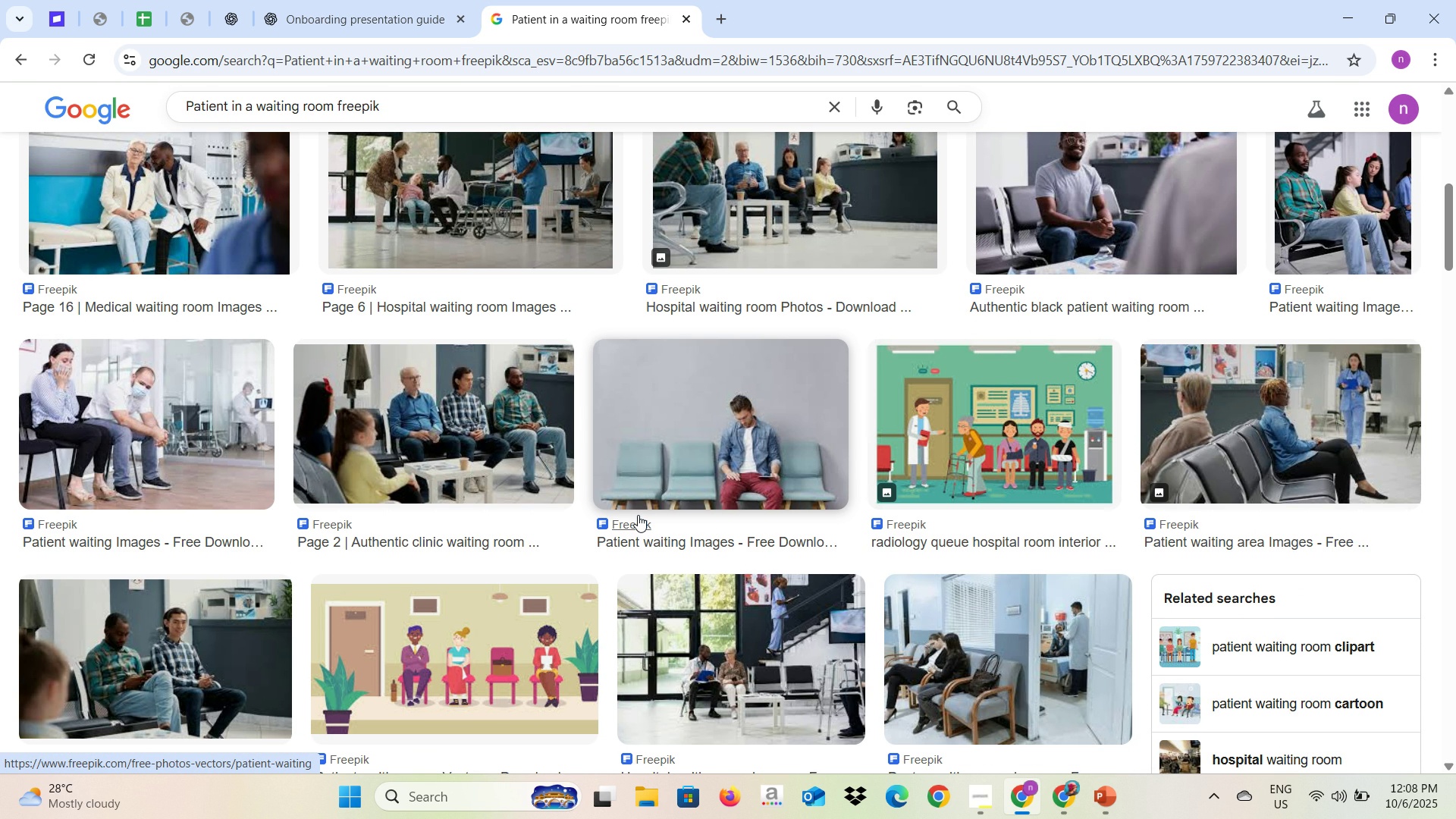 
scroll: coordinate [638, 515], scroll_direction: up, amount: 2.0
 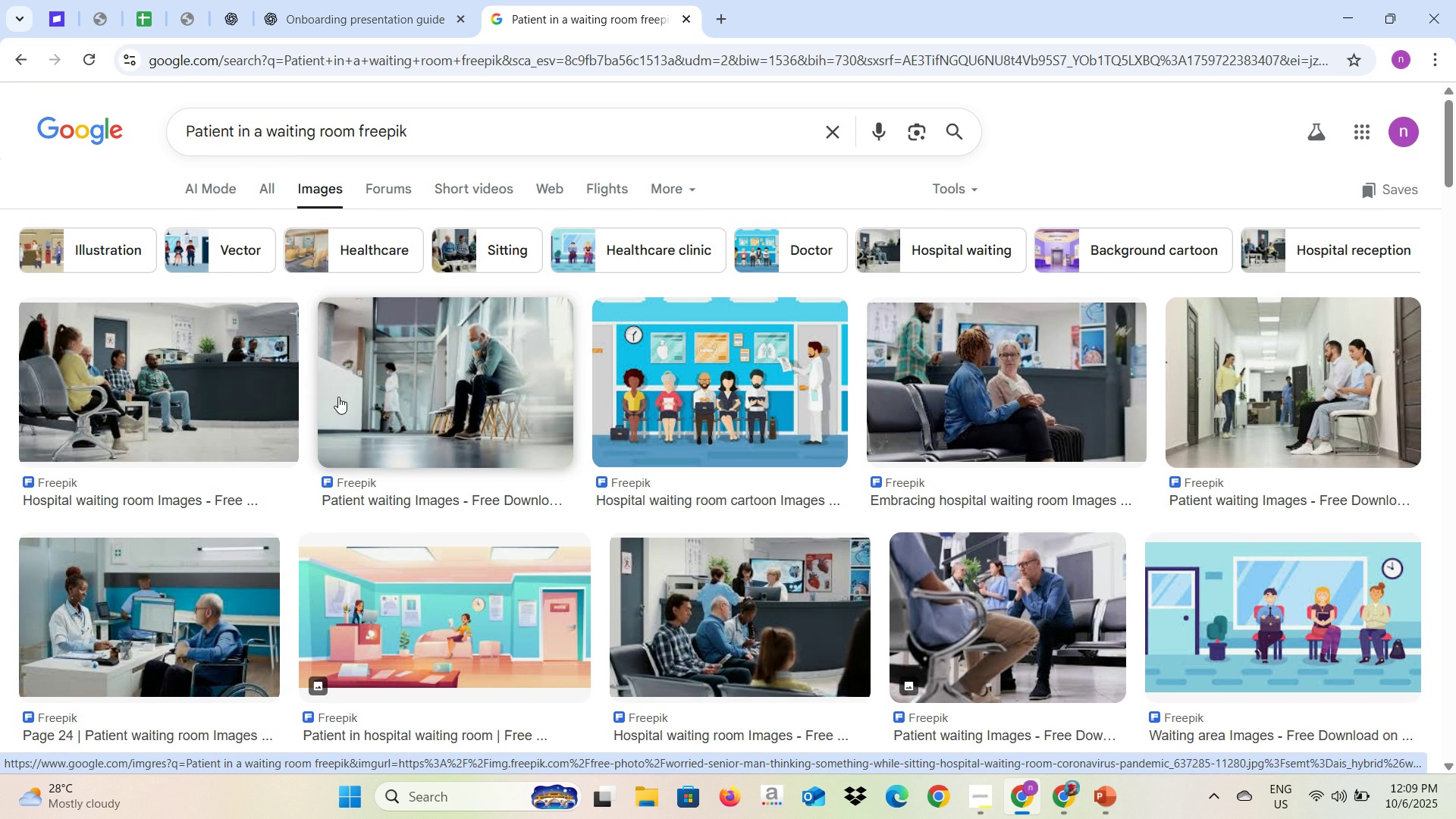 
left_click([249, 397])
 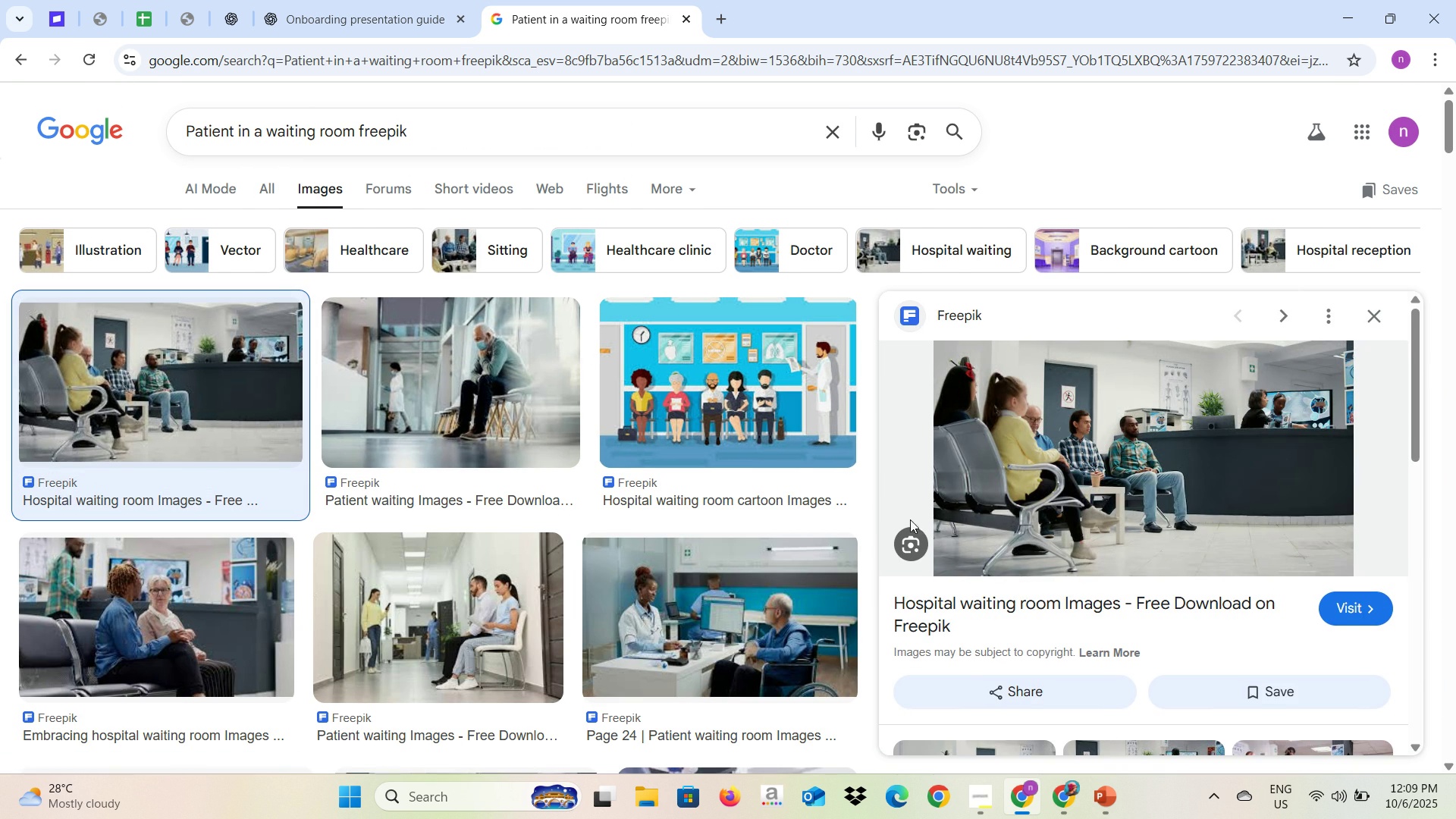 
scroll: coordinate [1225, 609], scroll_direction: down, amount: 6.0
 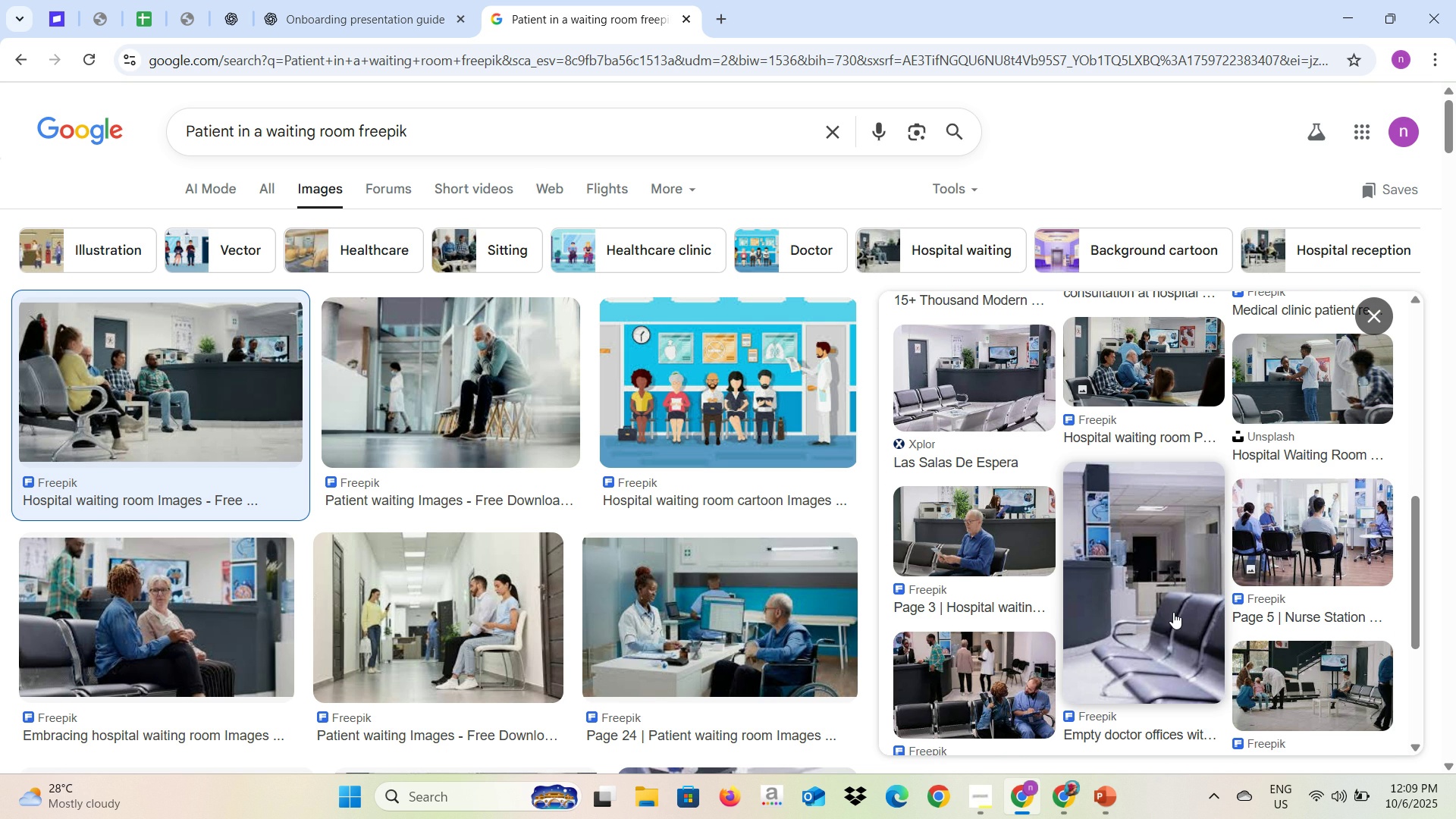 
scroll: coordinate [1172, 610], scroll_direction: up, amount: 9.0
 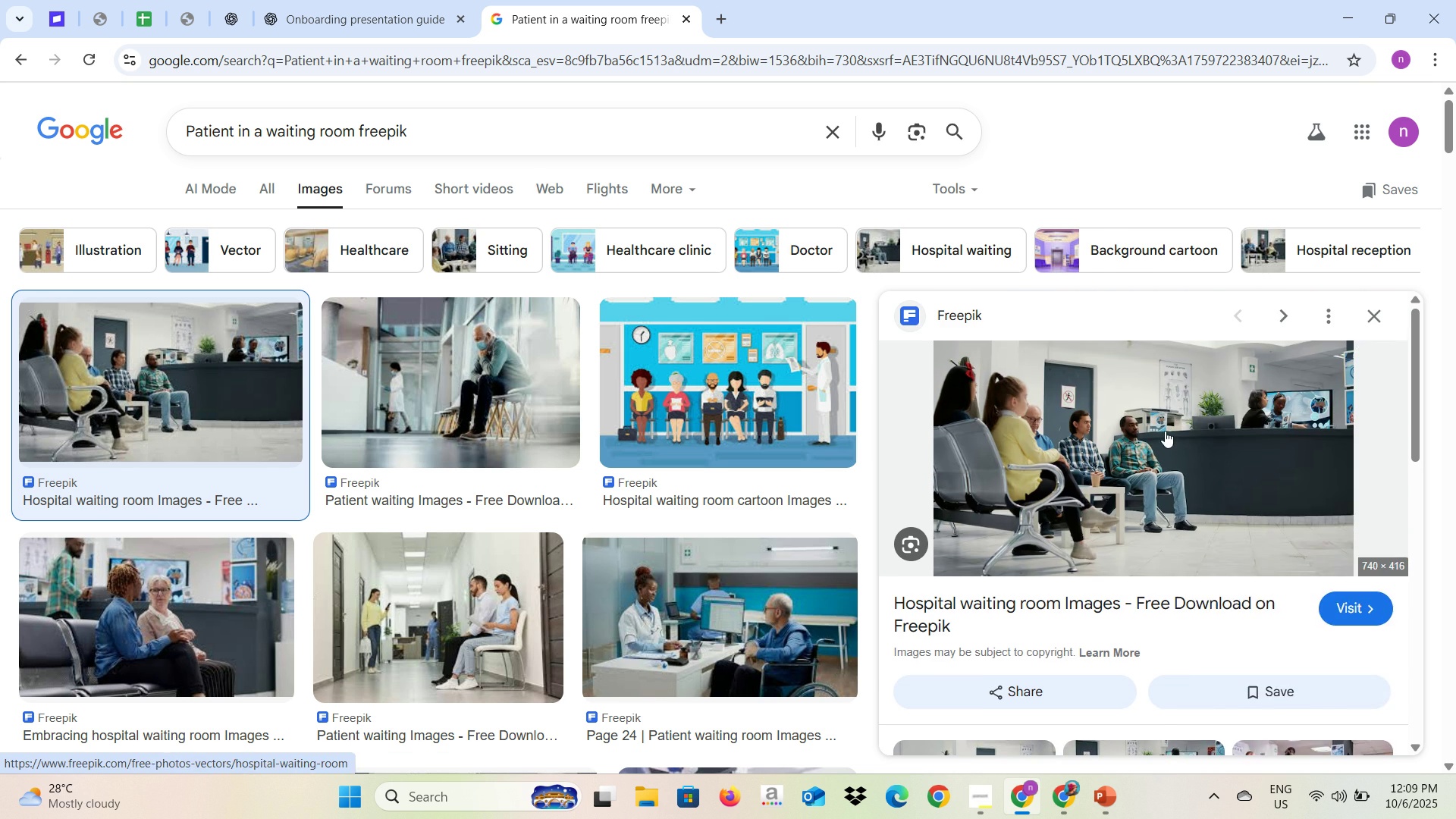 
right_click([1165, 431])
 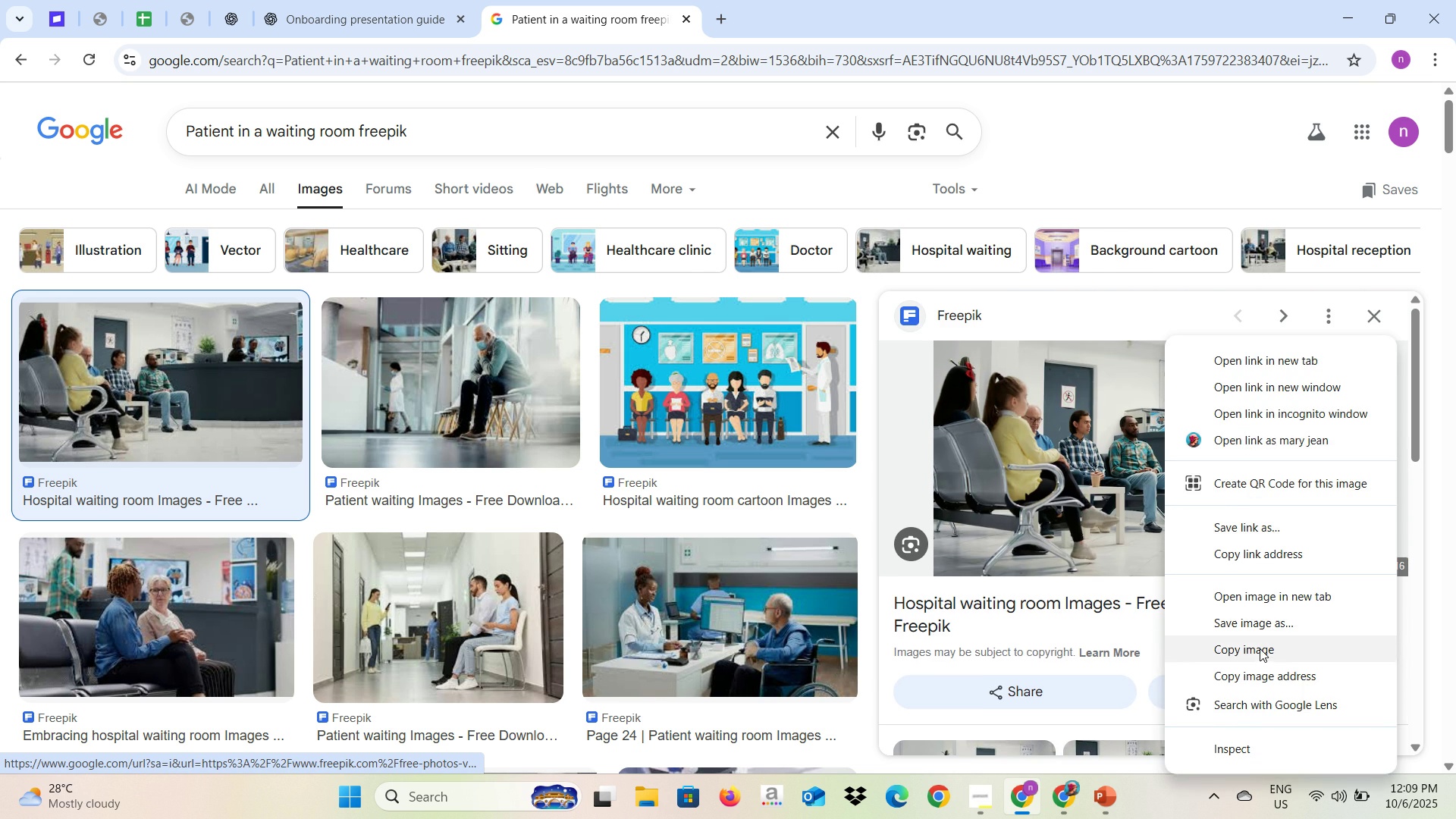 
left_click([1257, 652])
 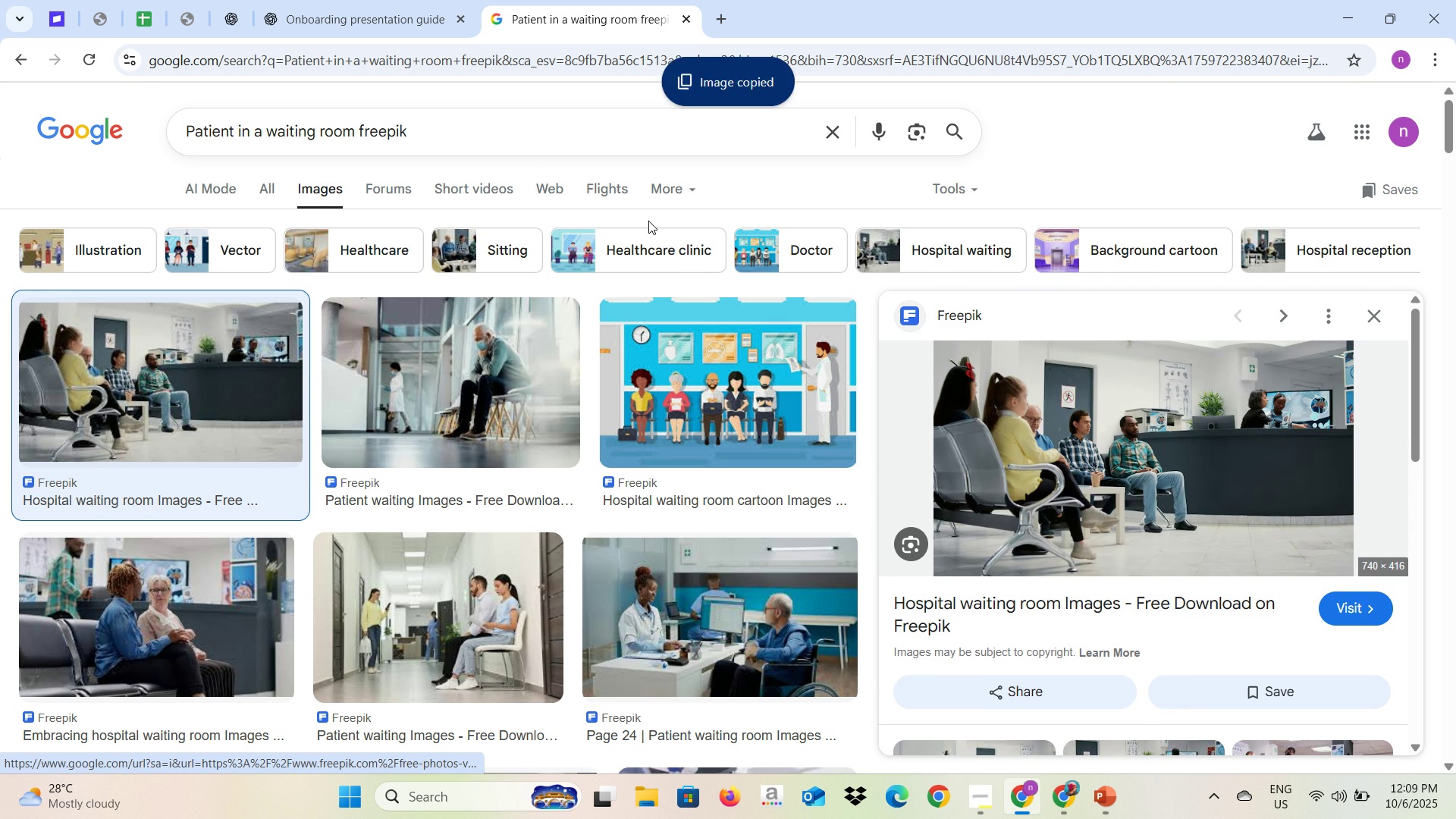 
key(Alt+AltLeft)
 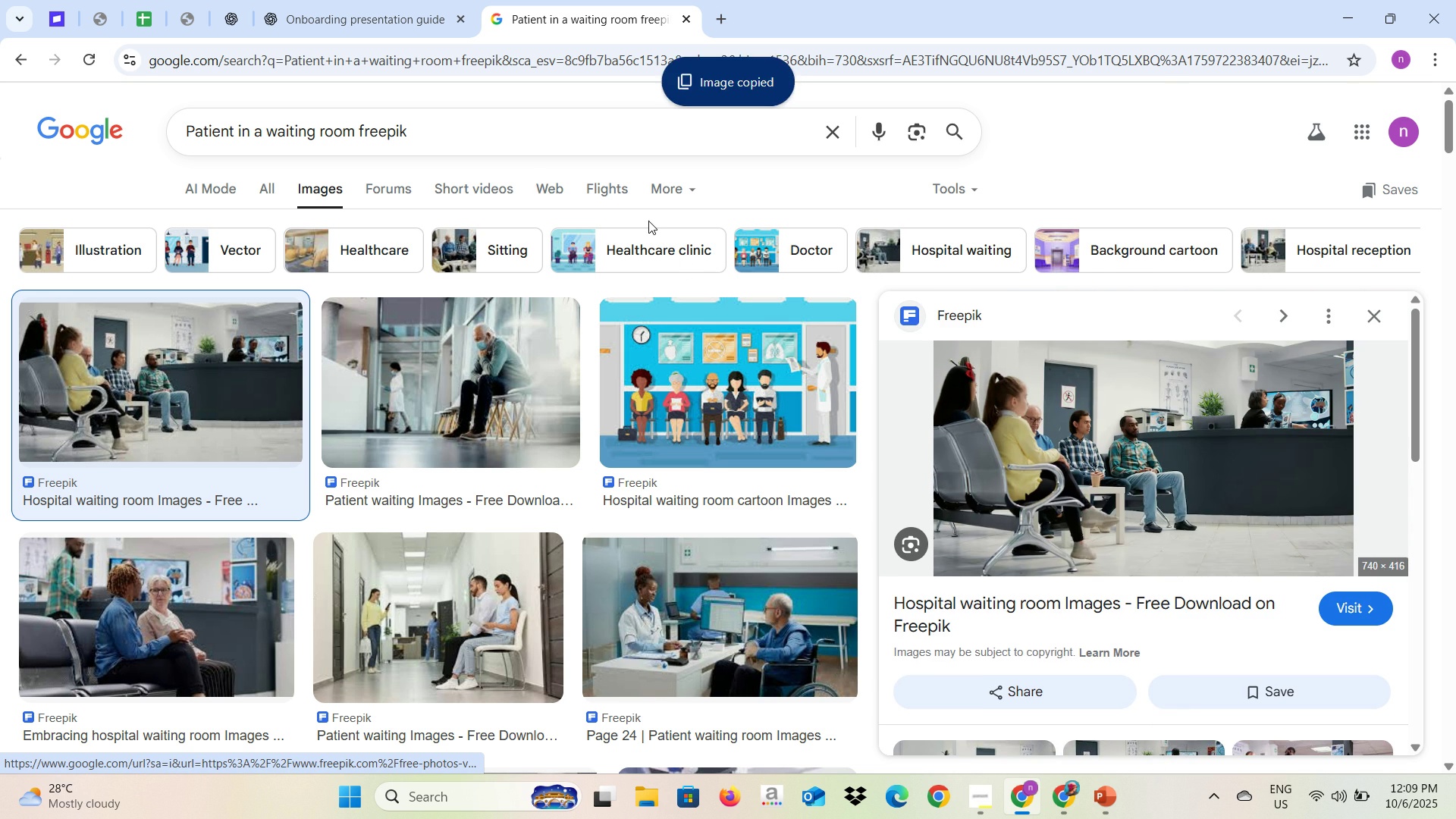 
key(Alt+Tab)